 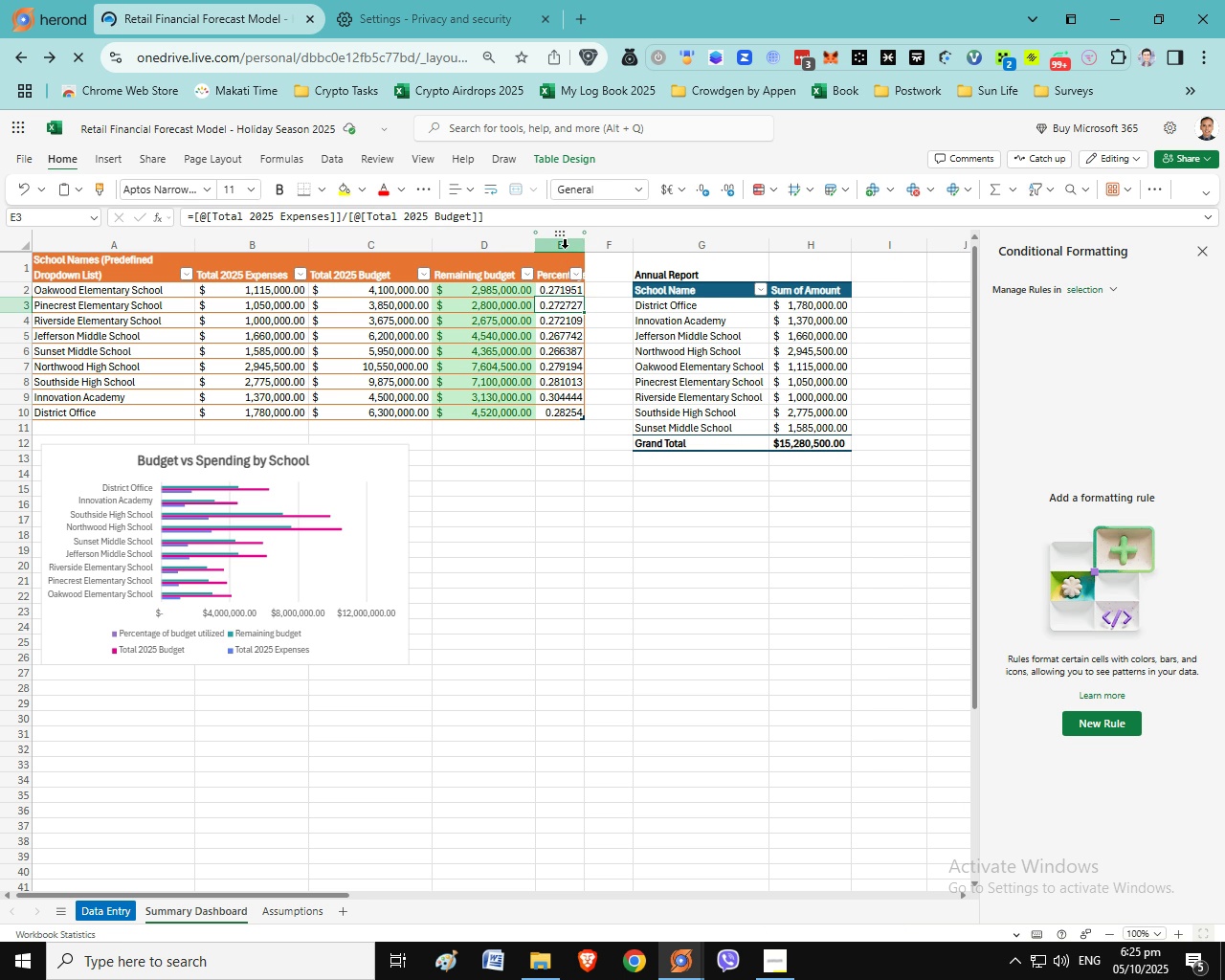 
left_click([643, 191])
 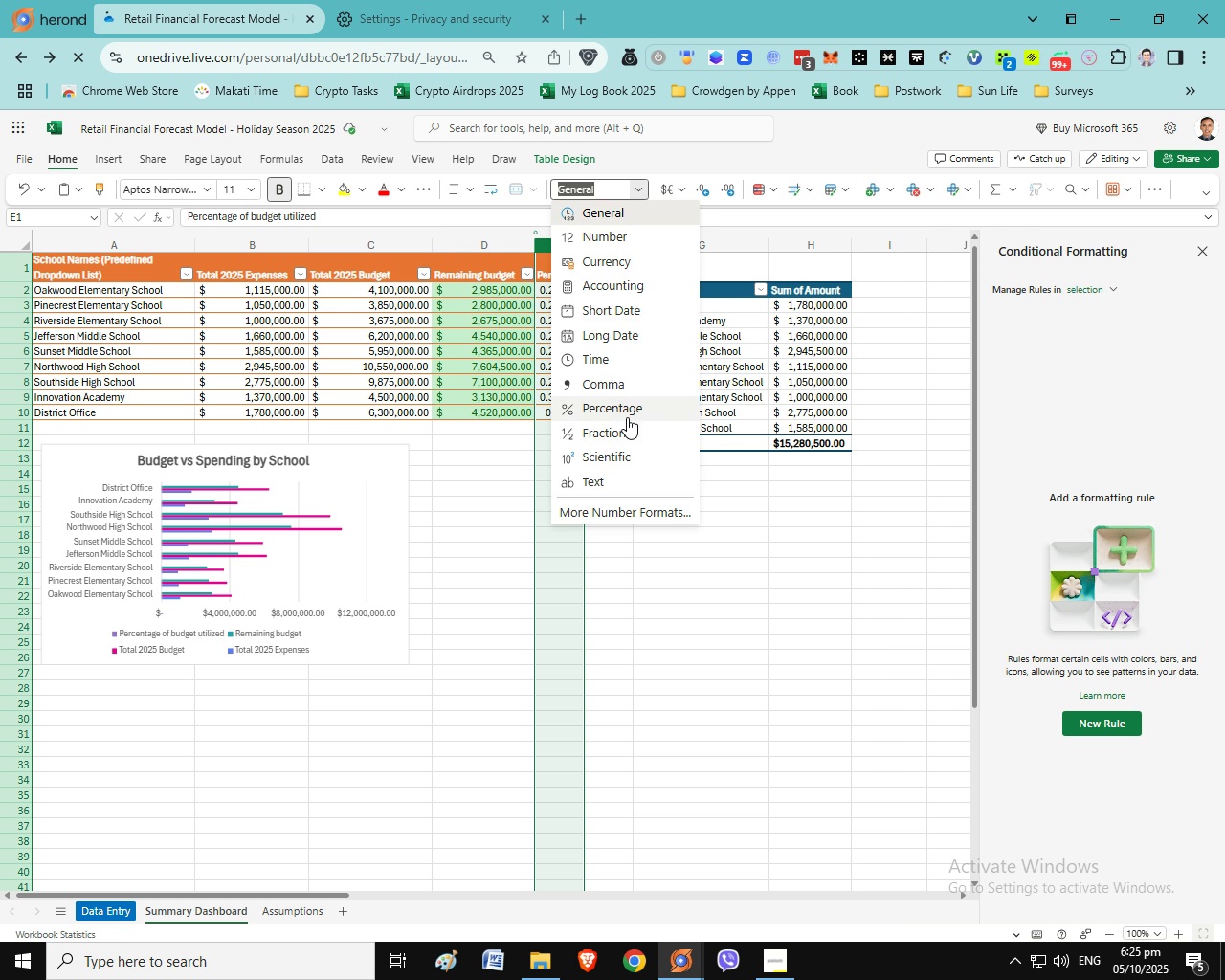 
left_click([628, 417])
 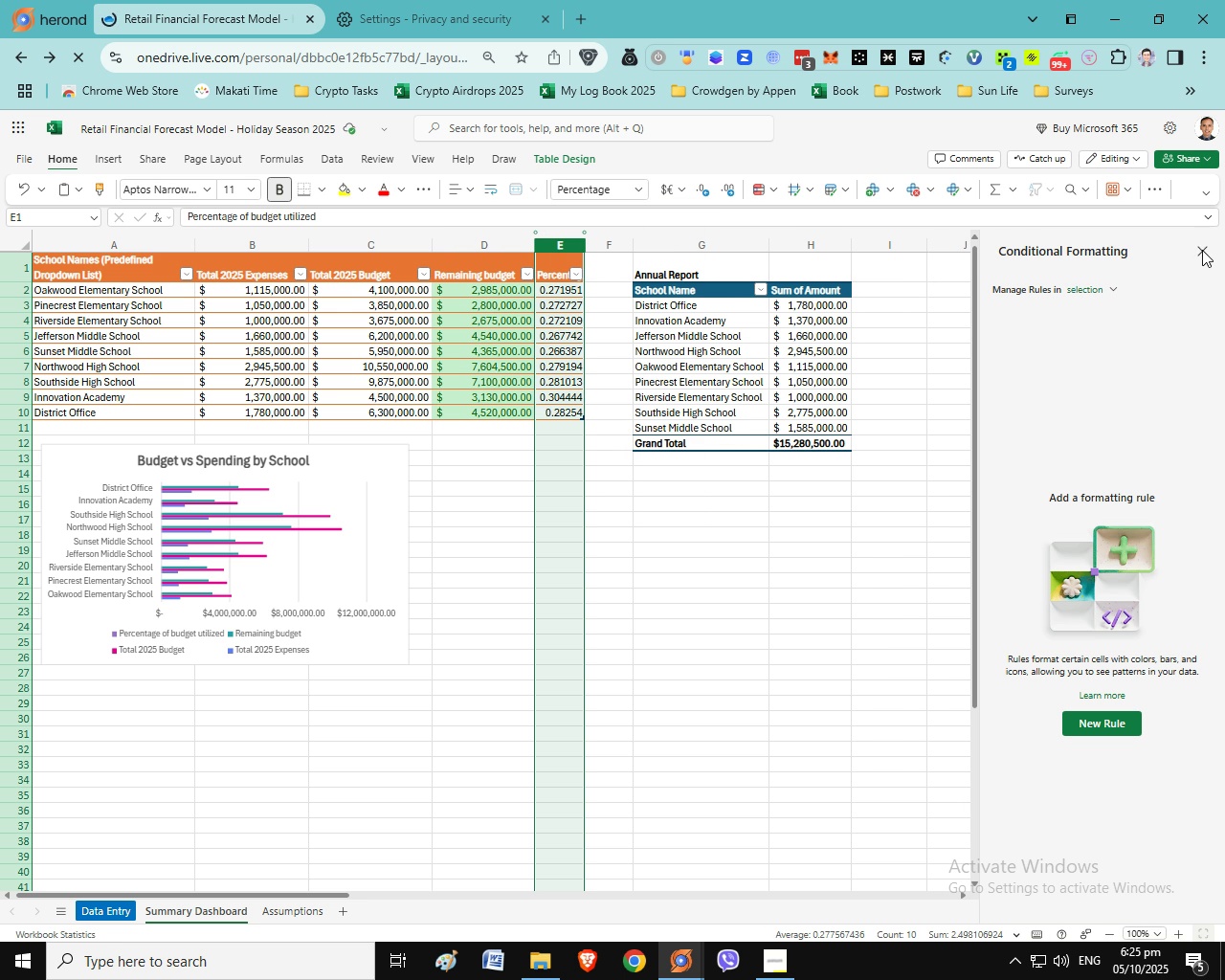 
wait(5.3)
 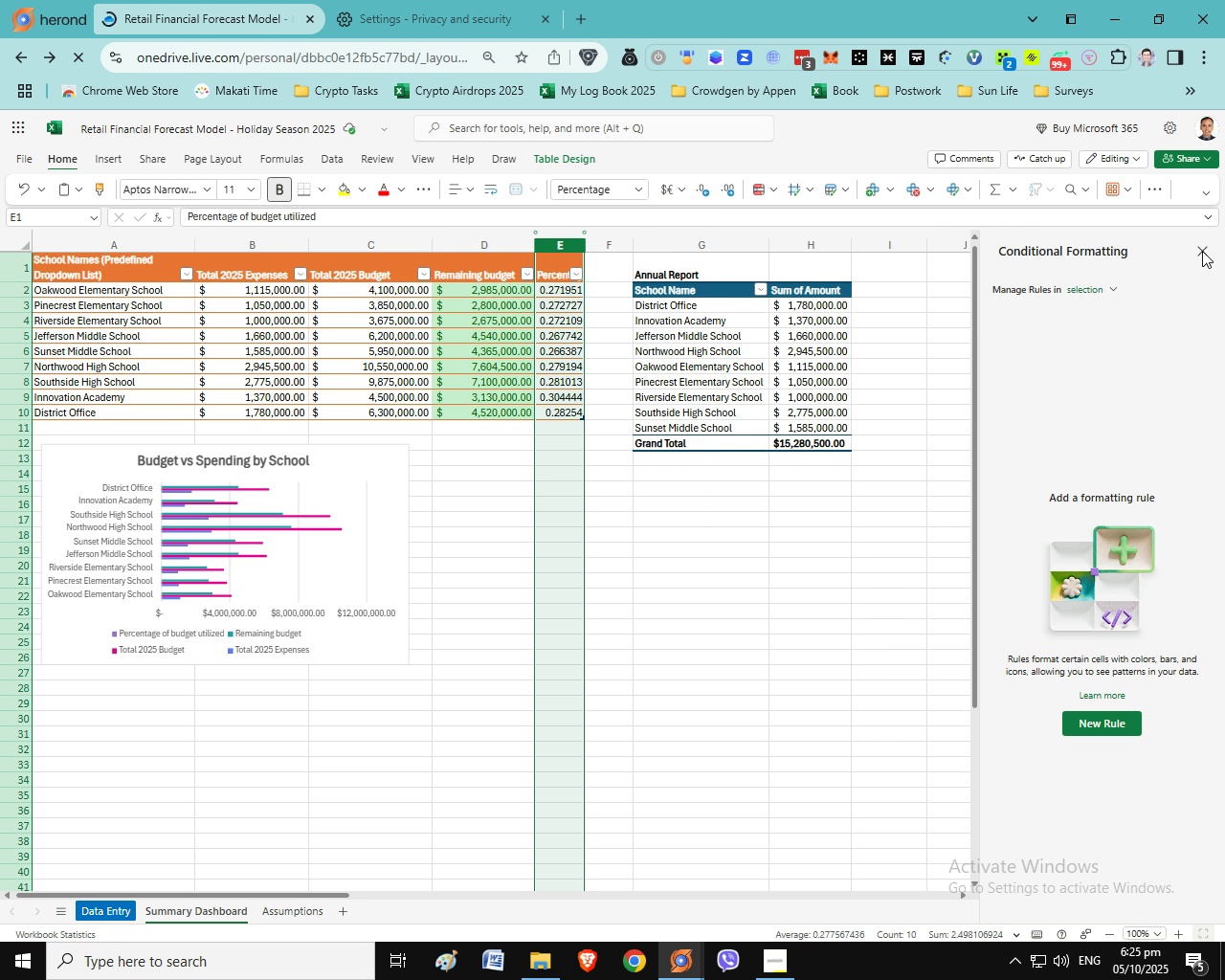 
left_click([1205, 254])
 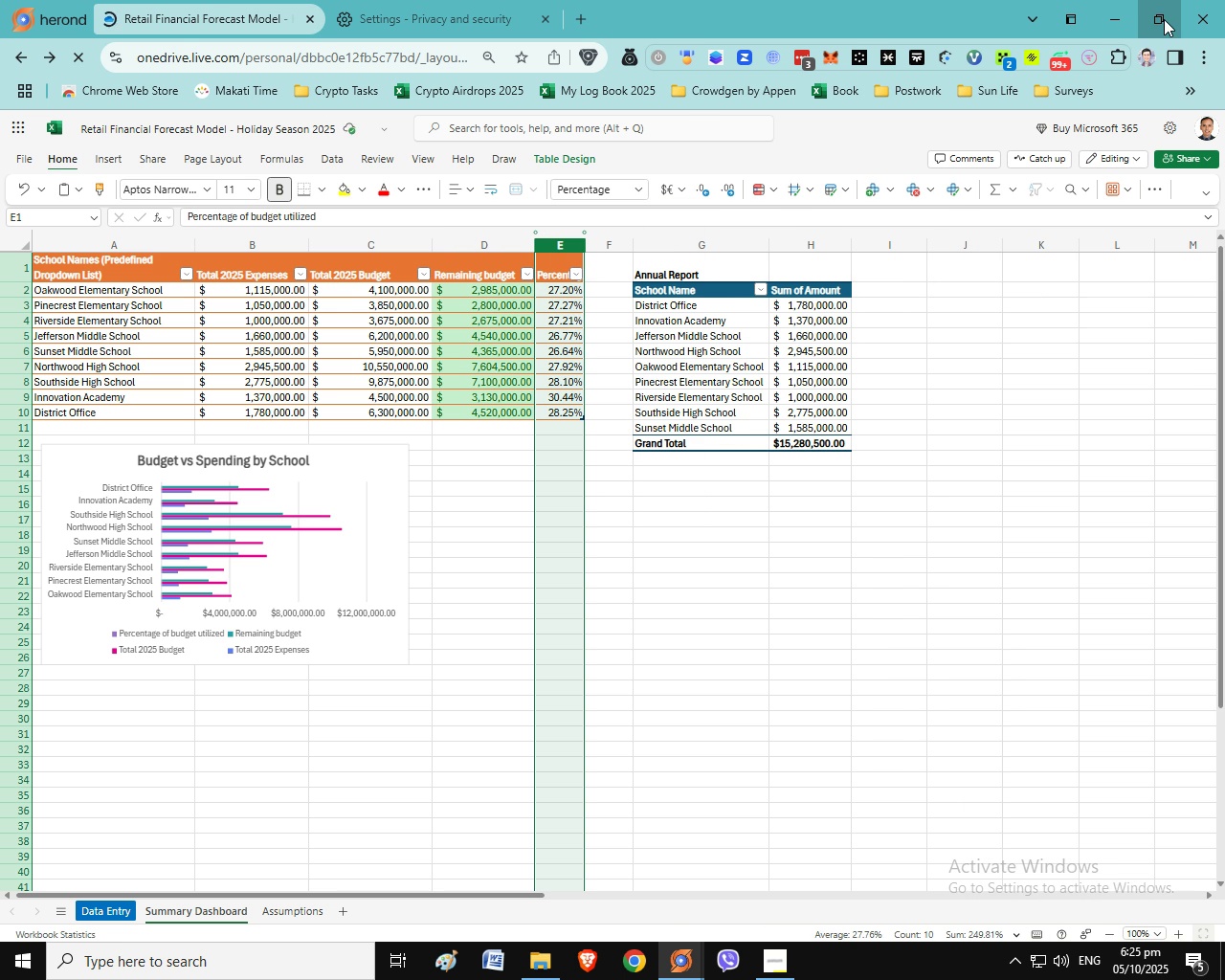 
left_click([1164, 19])